 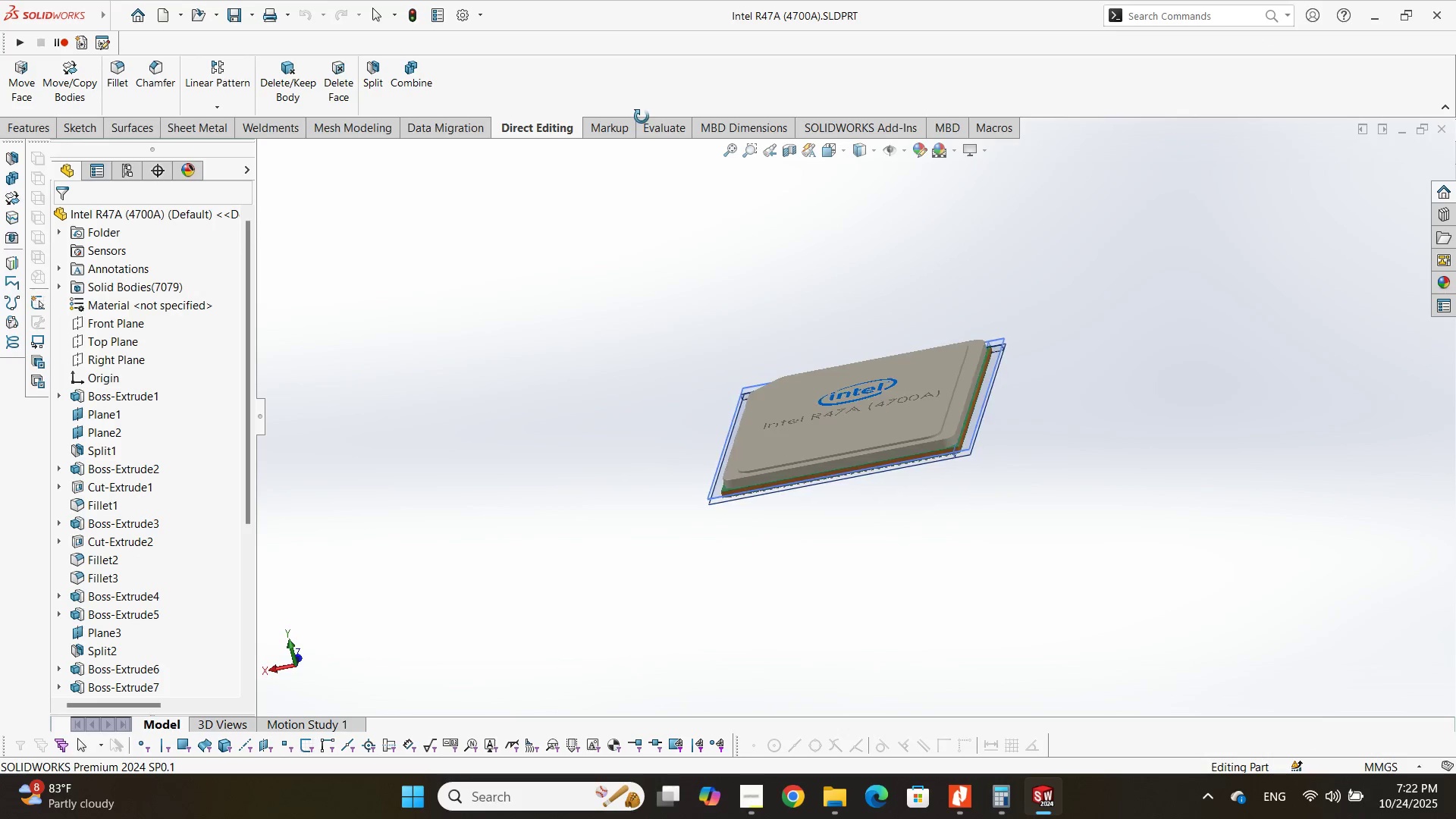 
scroll: coordinate [889, 257], scroll_direction: down, amount: 9.0
 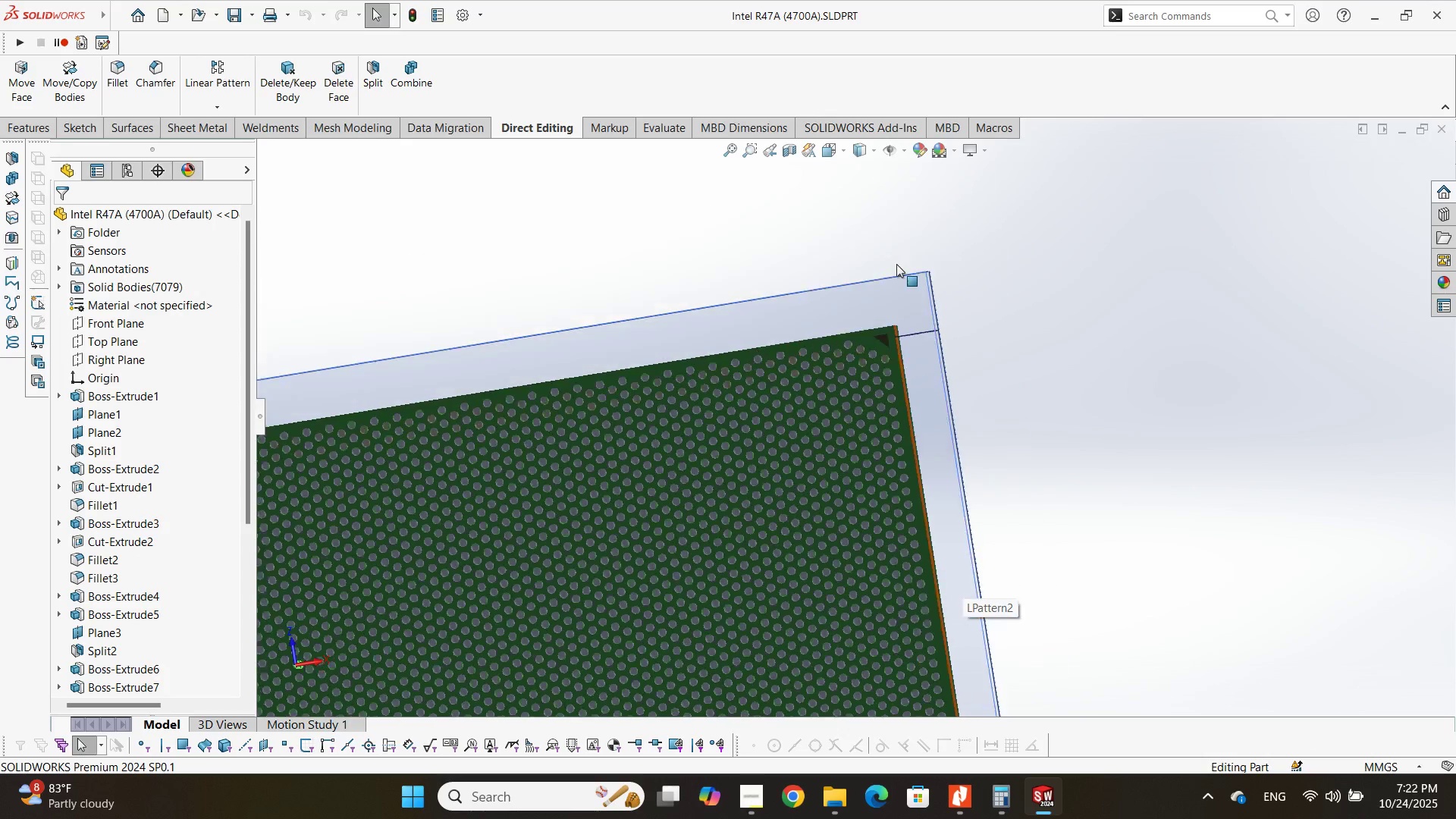 
scroll: coordinate [838, 509], scroll_direction: up, amount: 8.0
 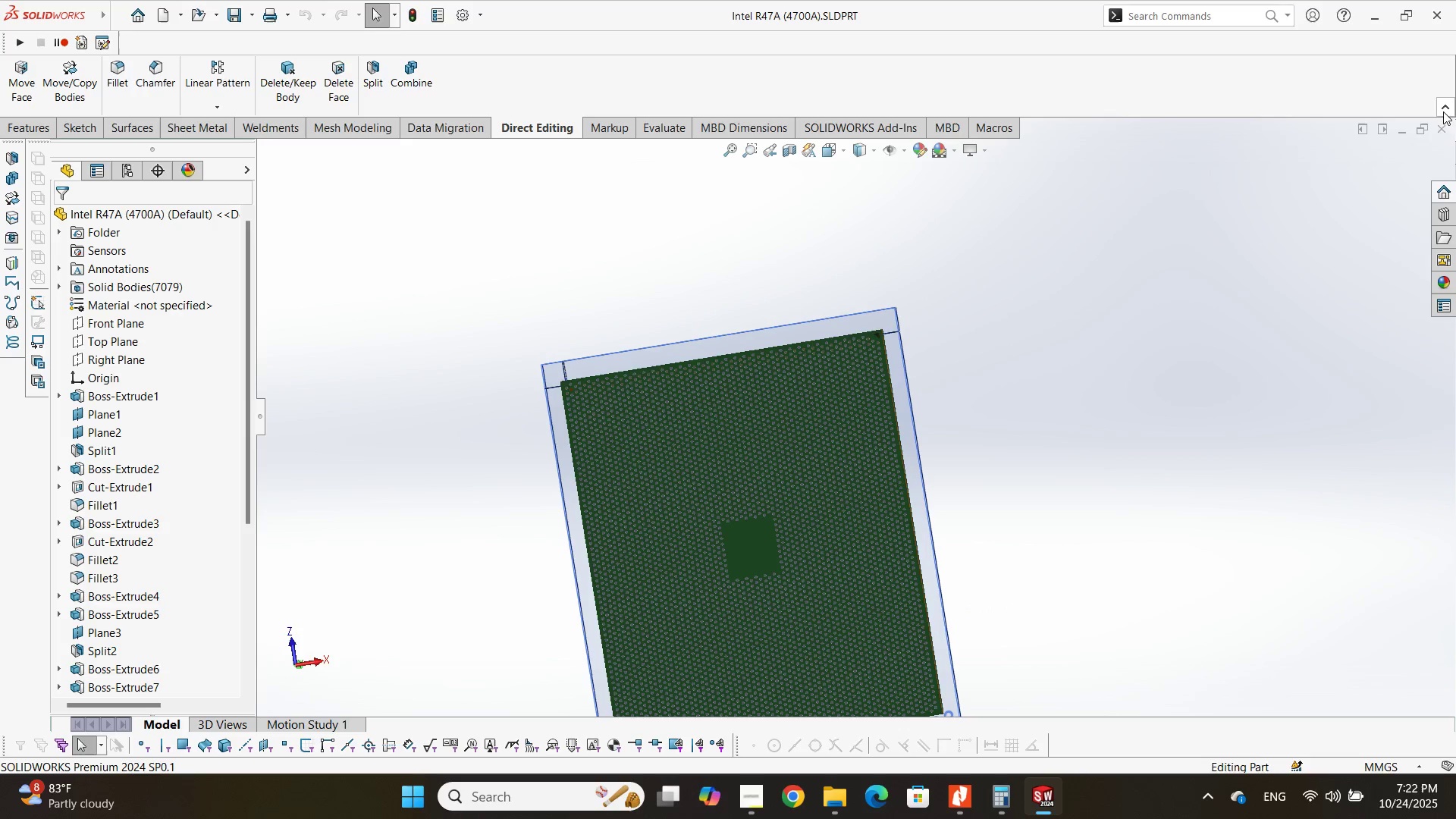 
left_click([1442, 129])
 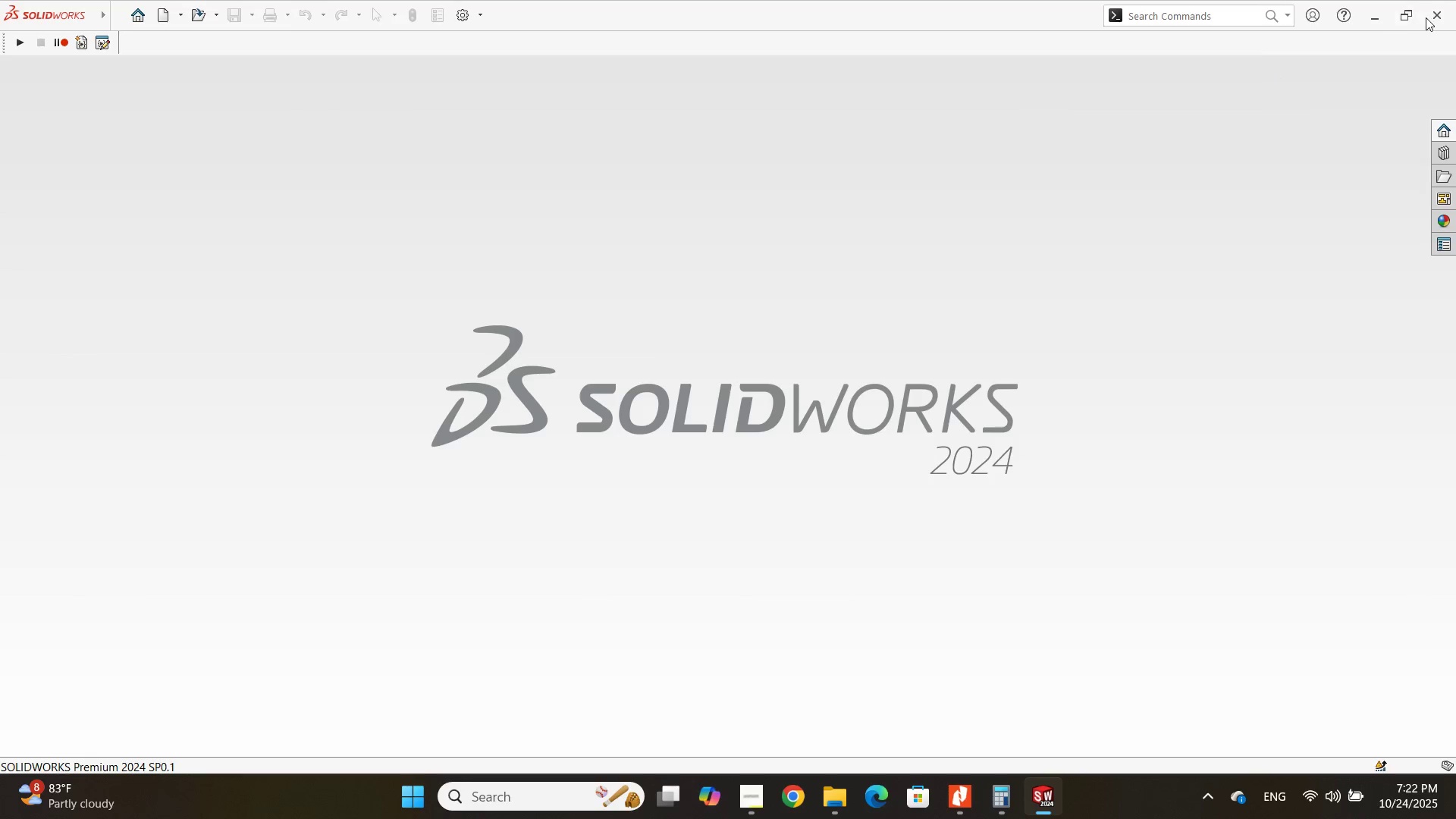 
left_click([1431, 15])